 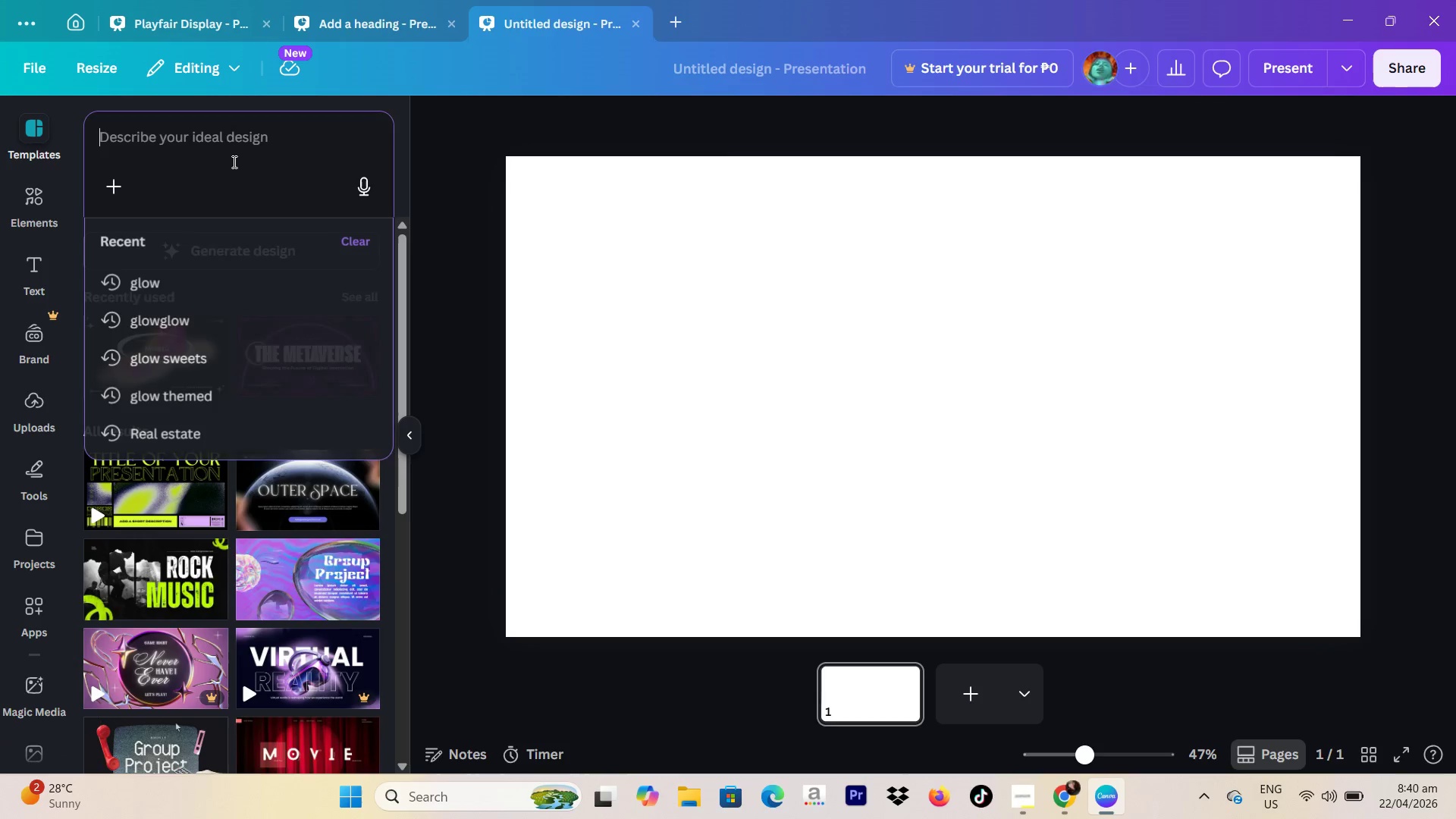 
type(bakey)
key(Backspace)
type(ry)
 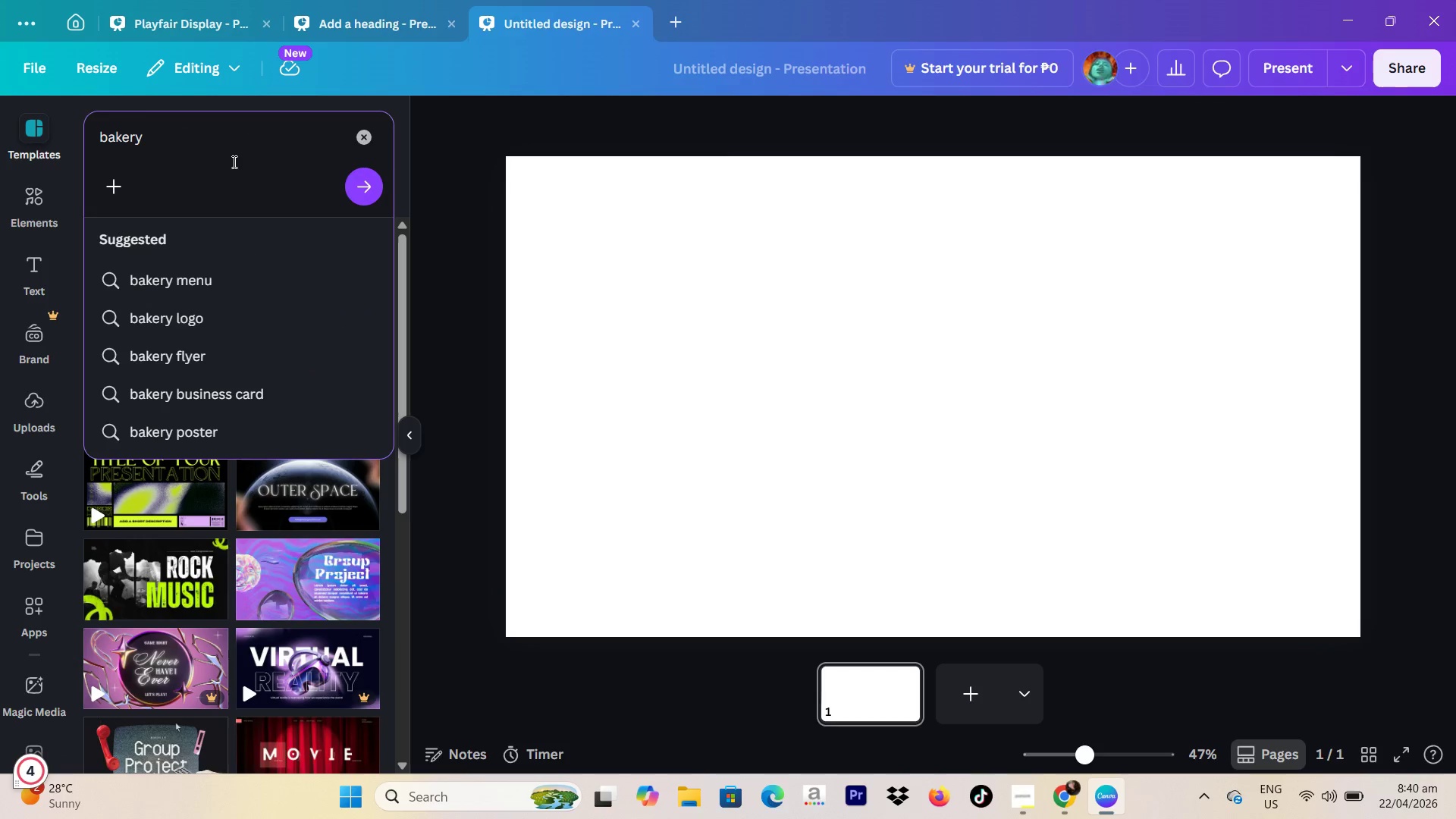 
key(Enter)
 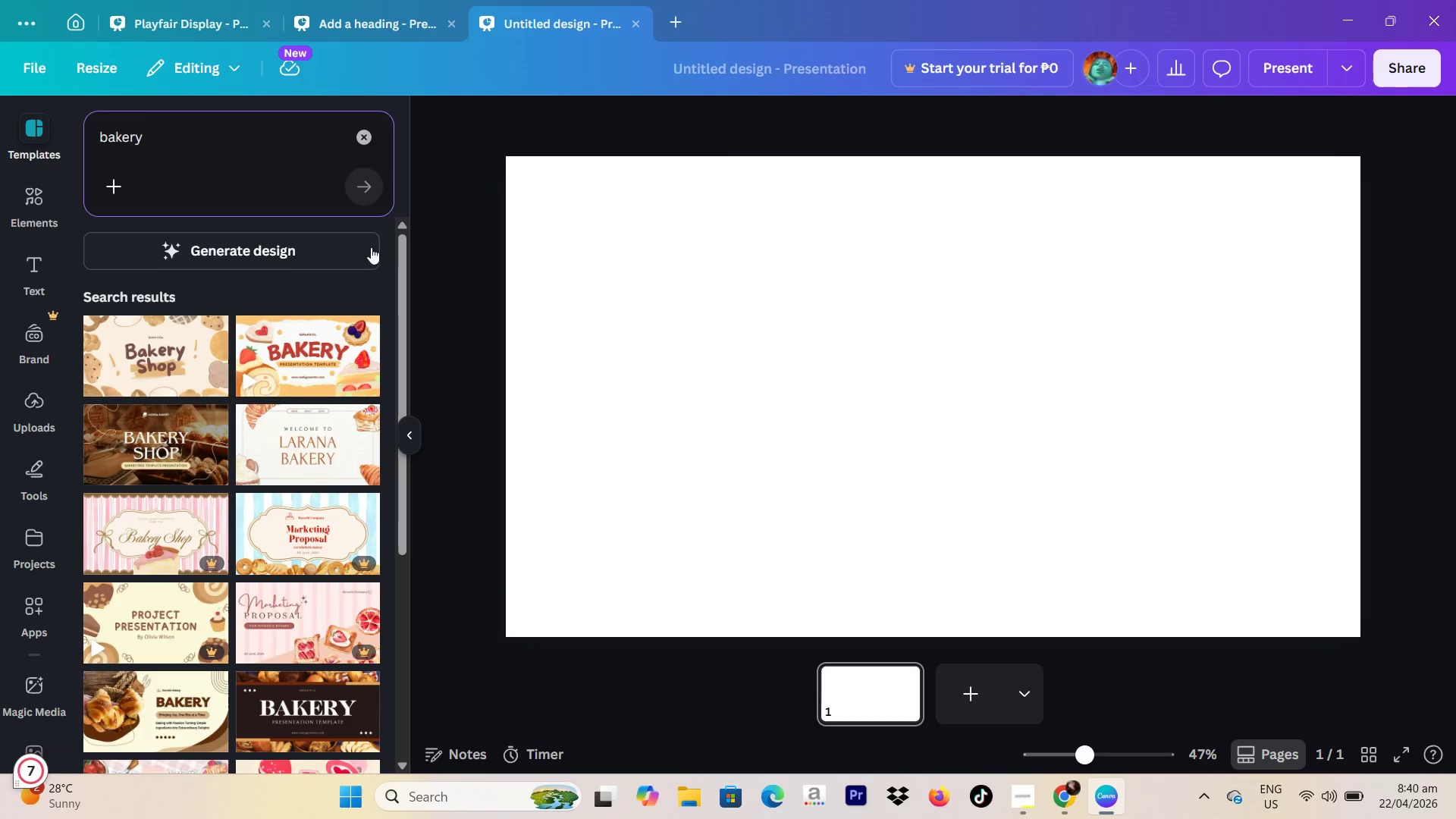 
mouse_move([255, 338])
 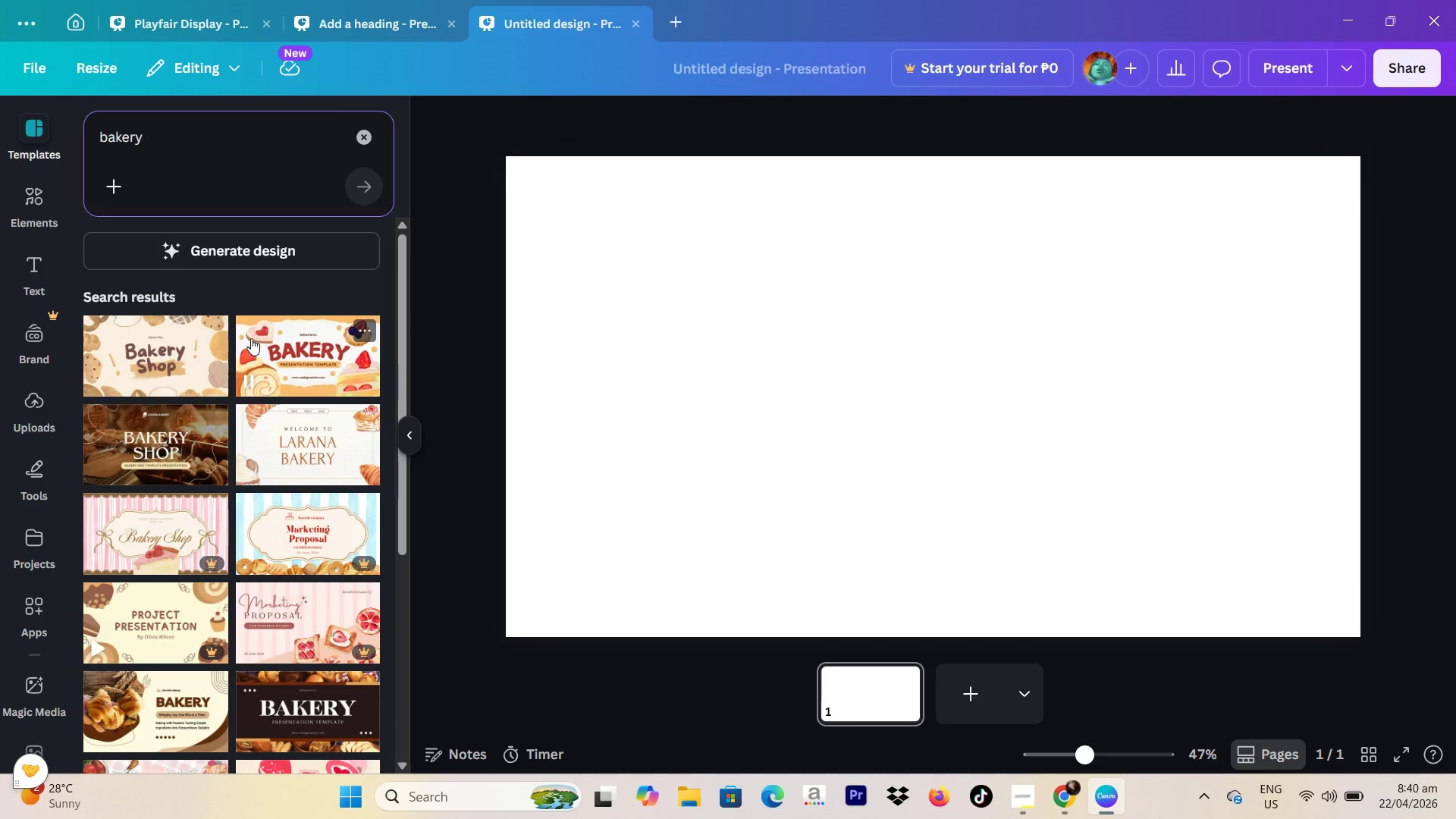 
key(Alt+Tab)